 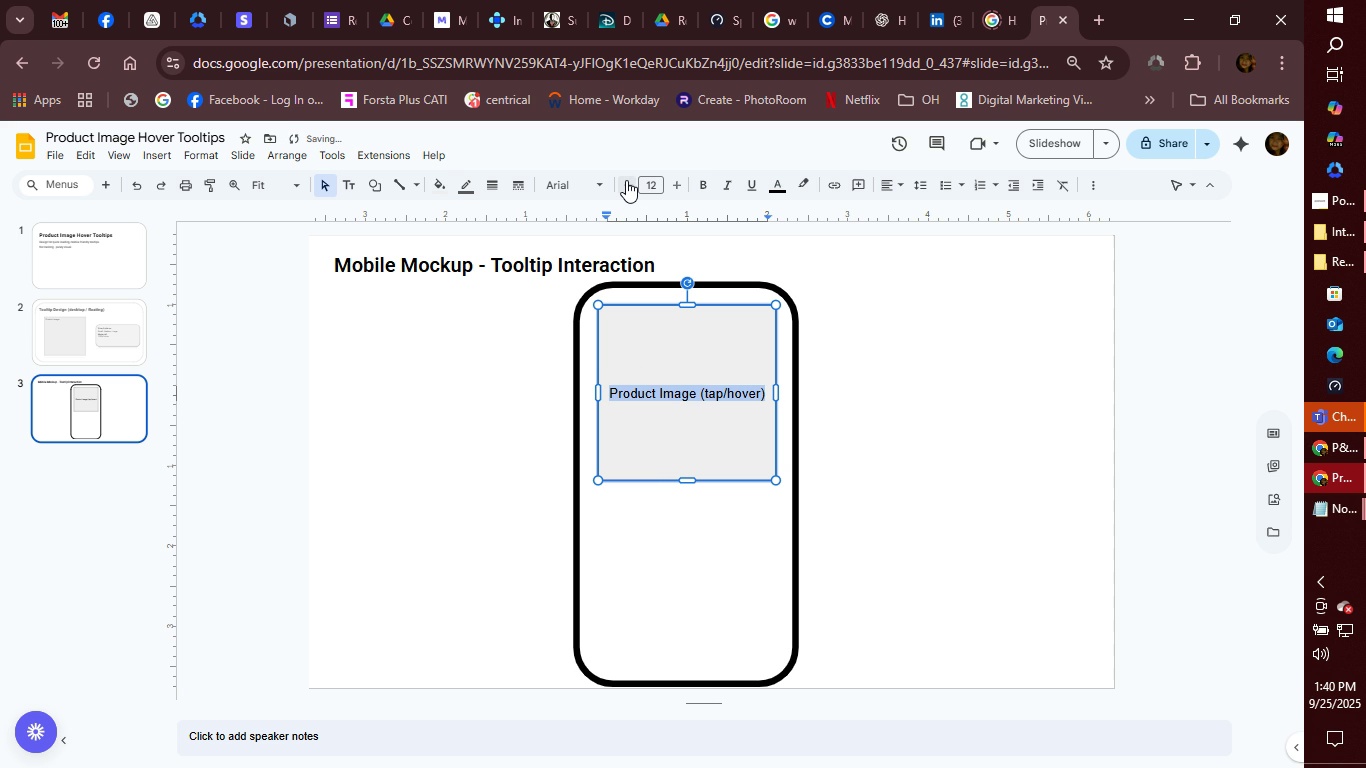 
left_click([626, 180])
 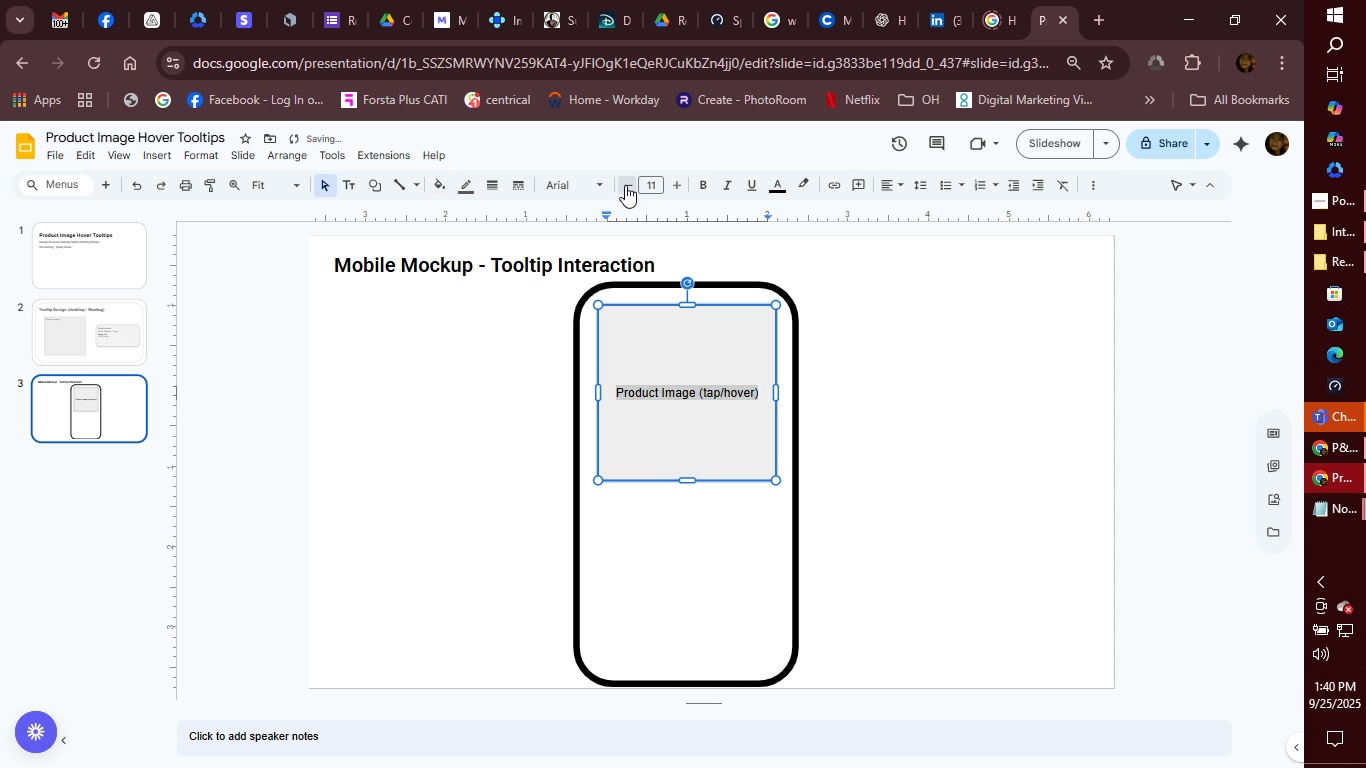 
left_click([625, 185])
 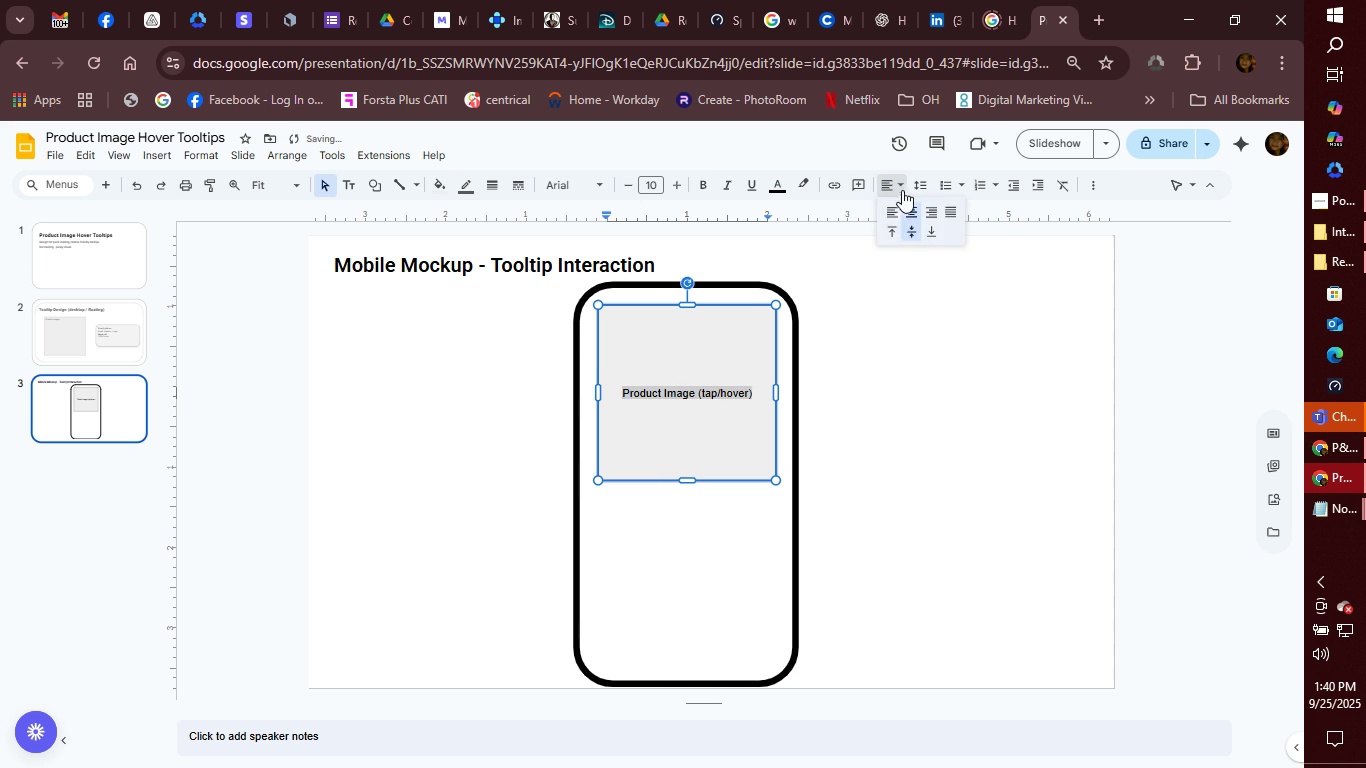 
left_click([891, 230])
 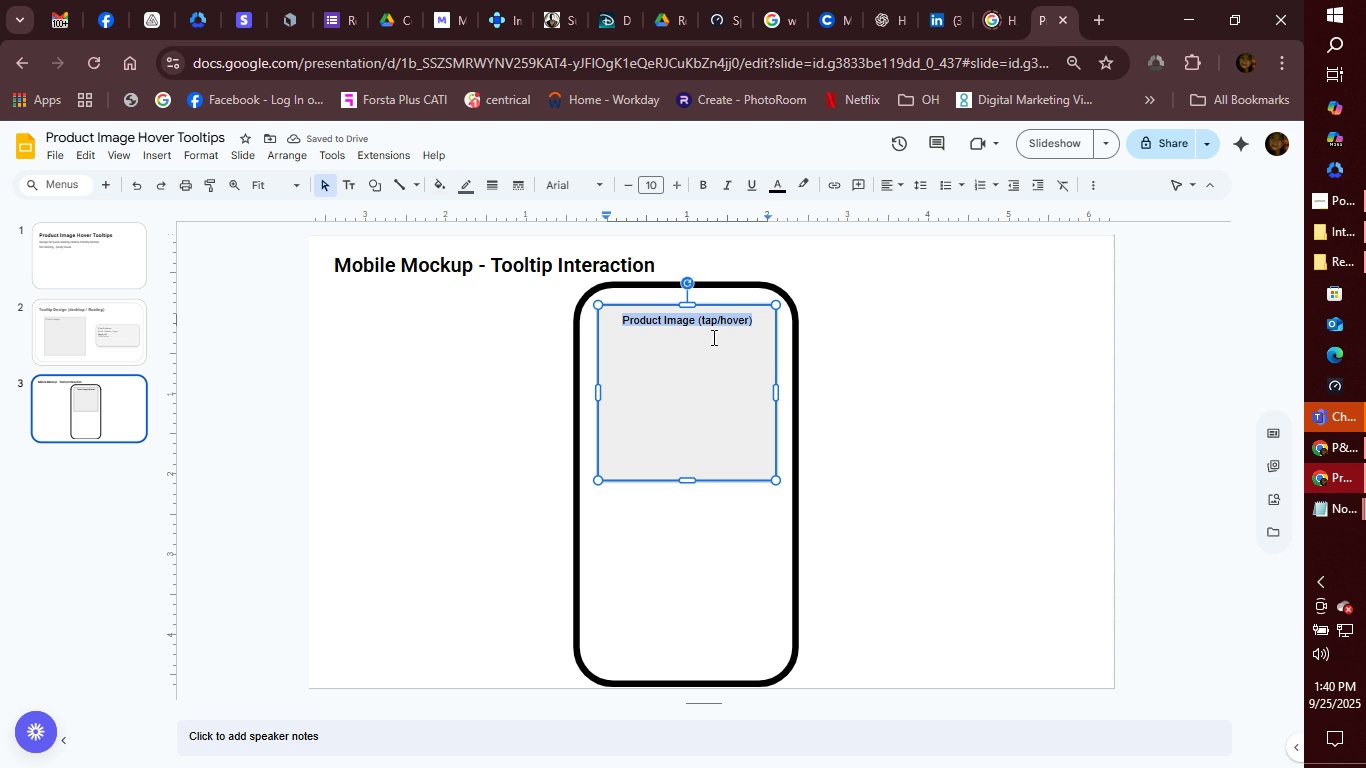 
left_click([770, 187])
 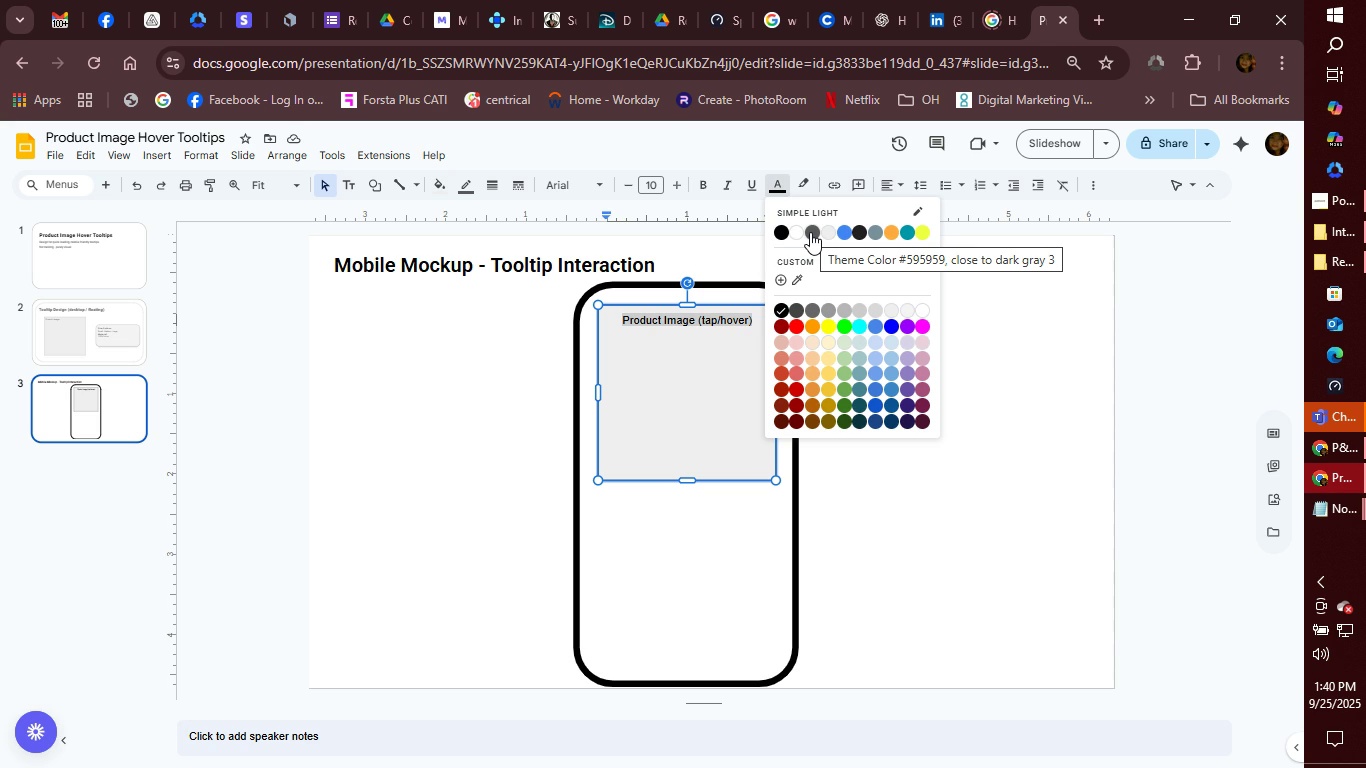 
left_click([810, 232])
 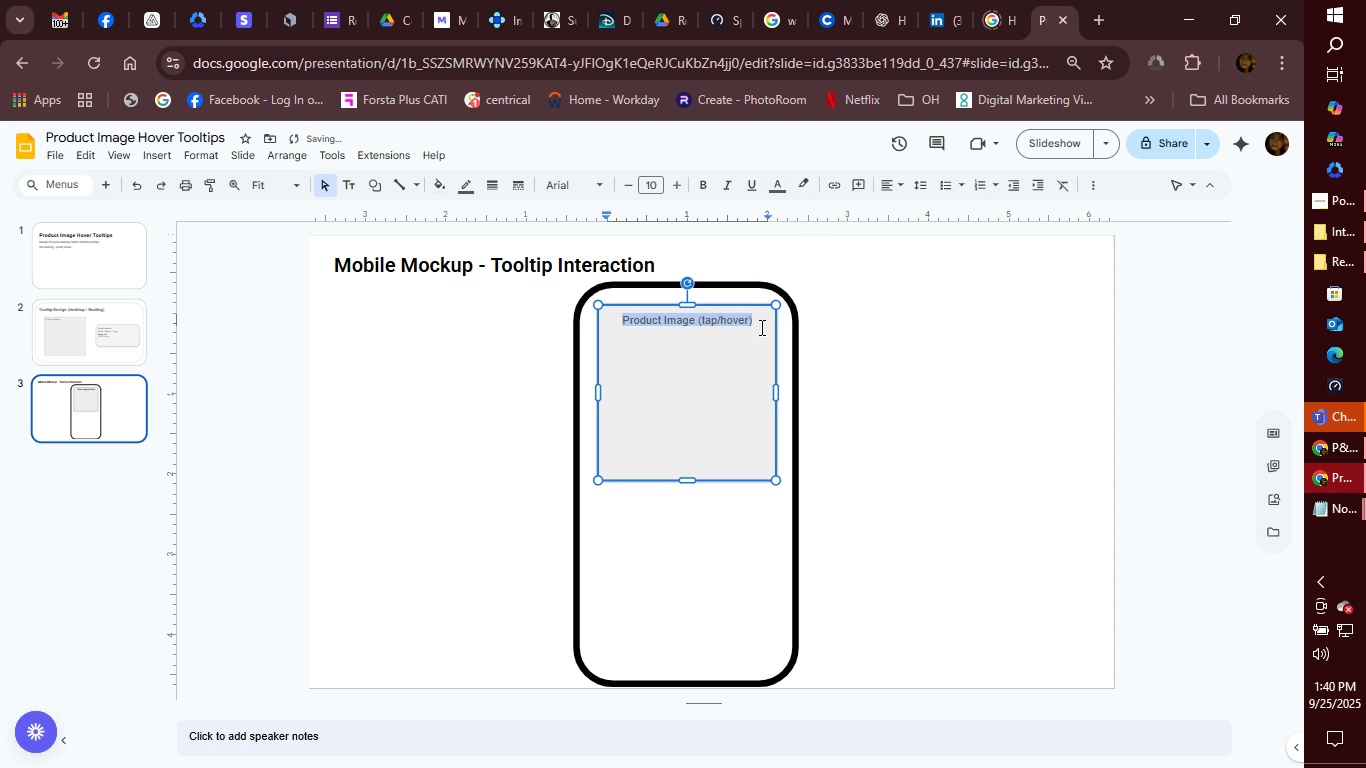 
left_click([757, 326])